 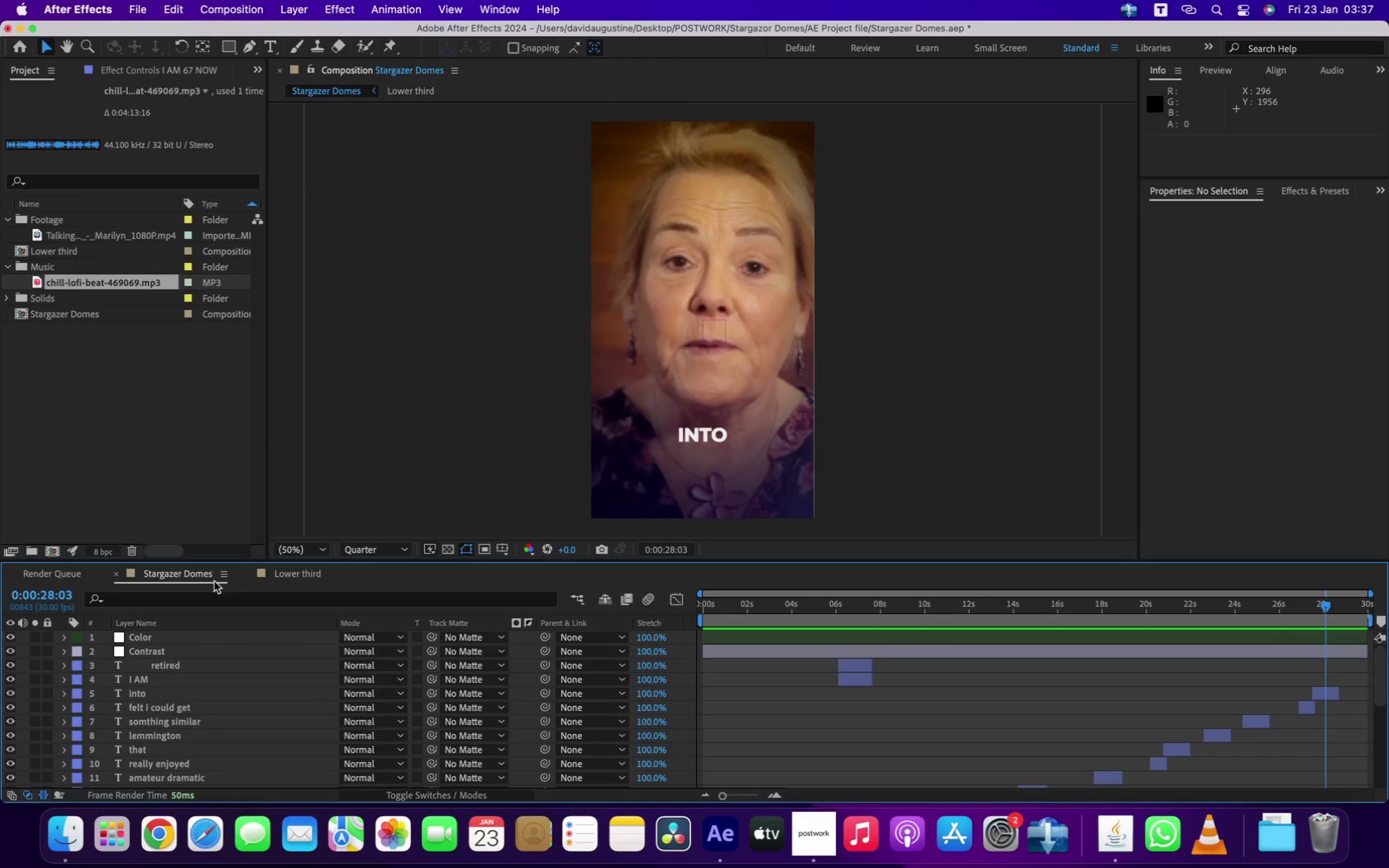 
left_click_drag(start_coordinate=[780, 612], to_coordinate=[1174, 623])
 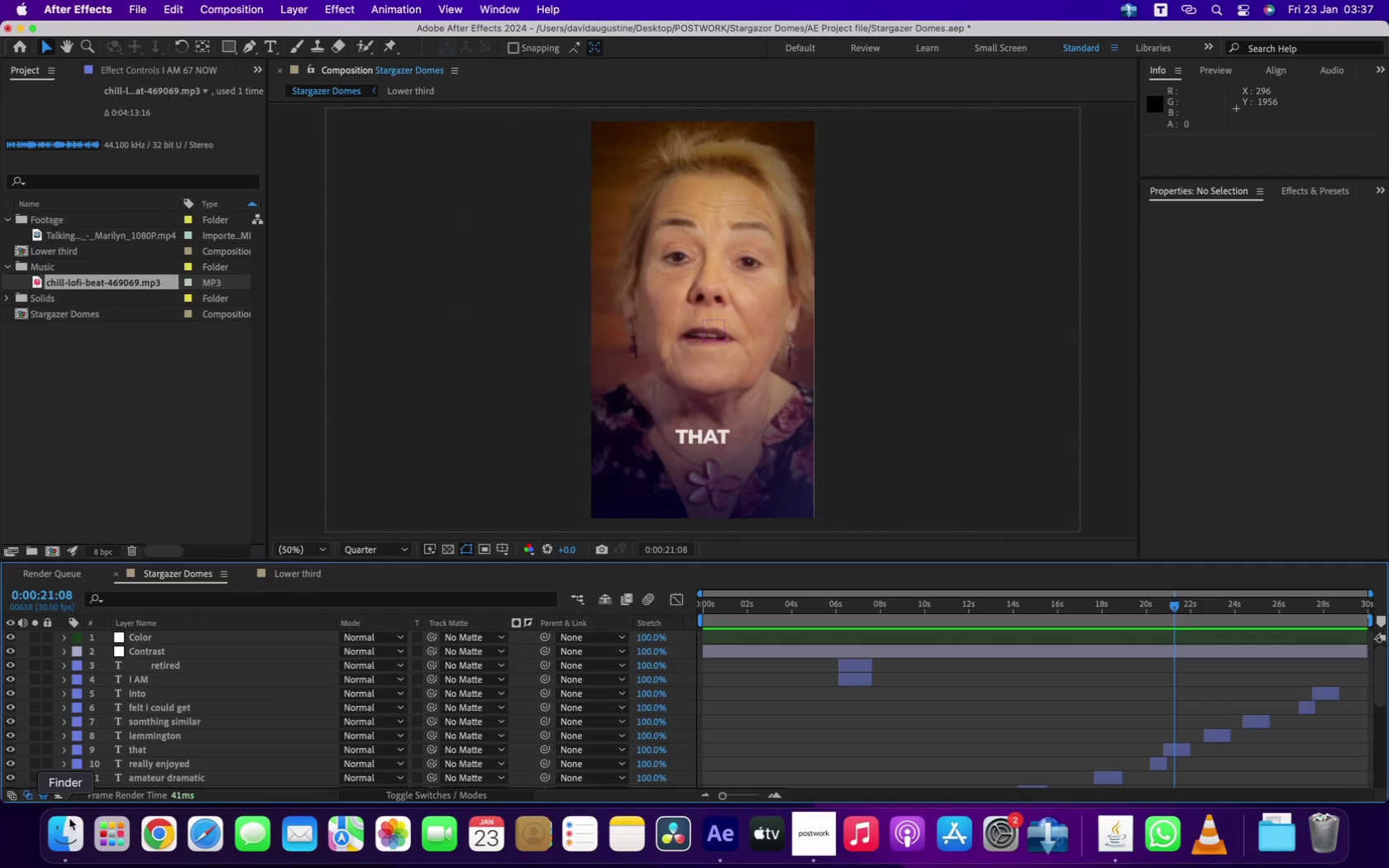 
left_click([73, 839])
 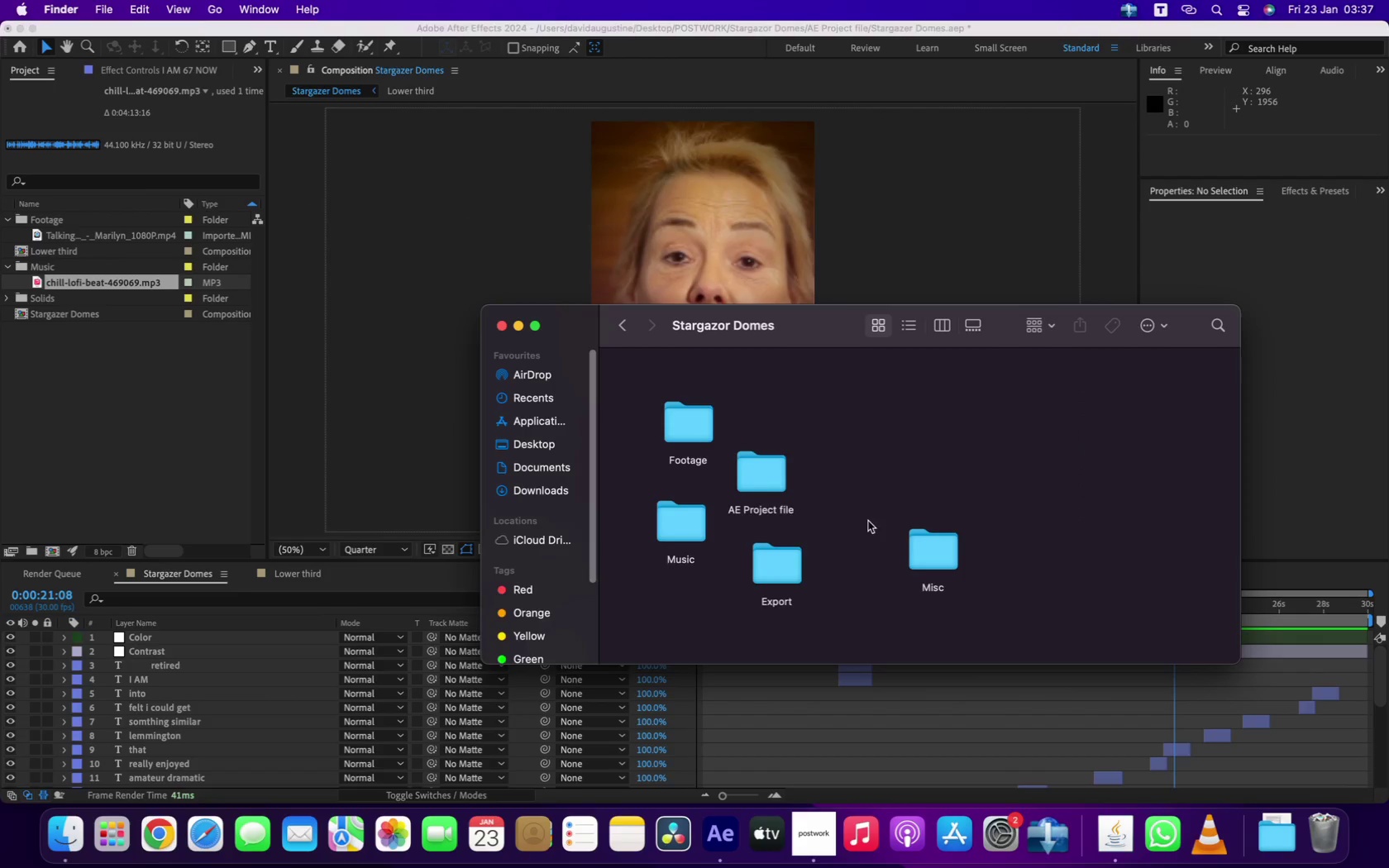 
double_click([789, 559])
 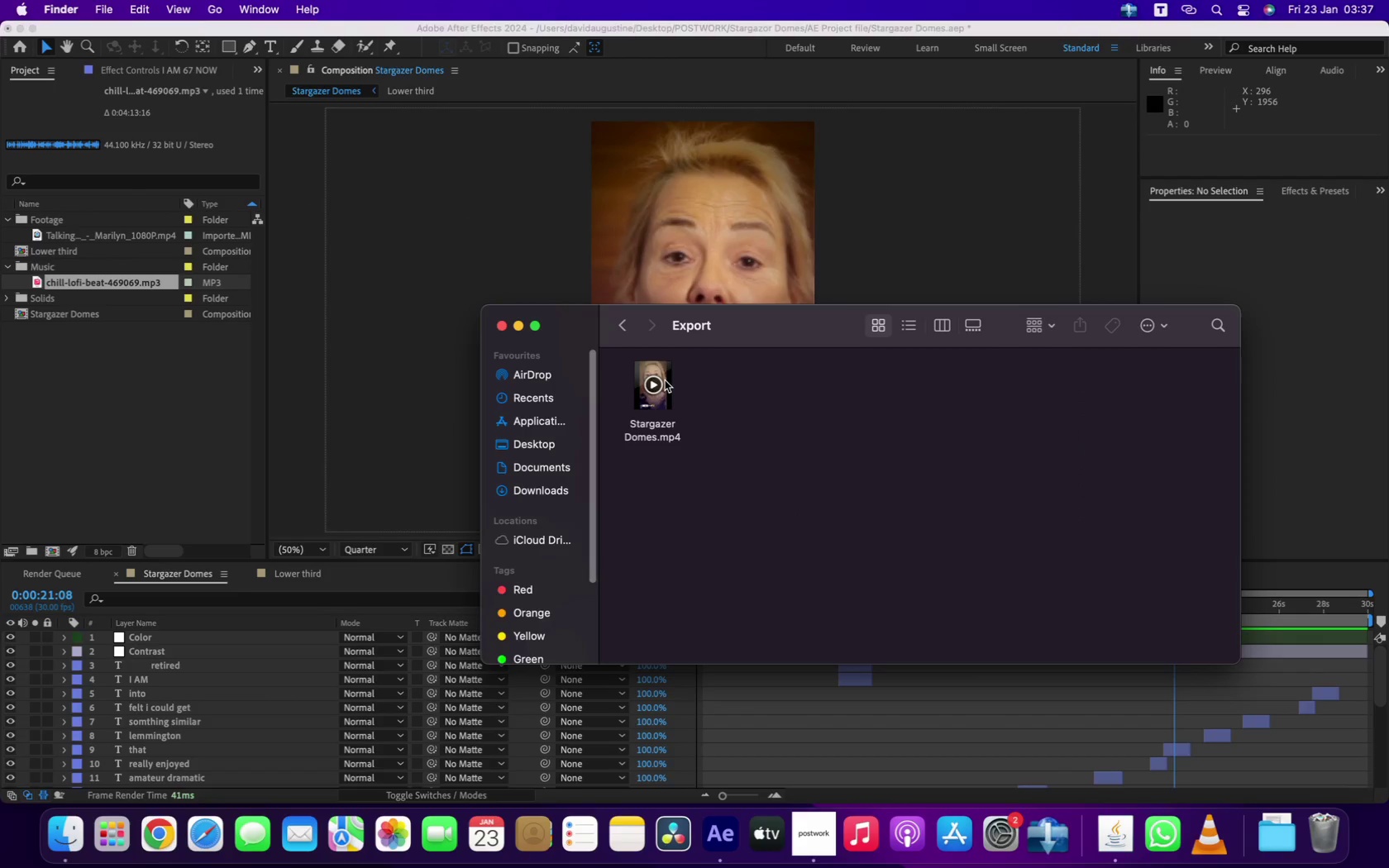 
double_click([665, 375])
 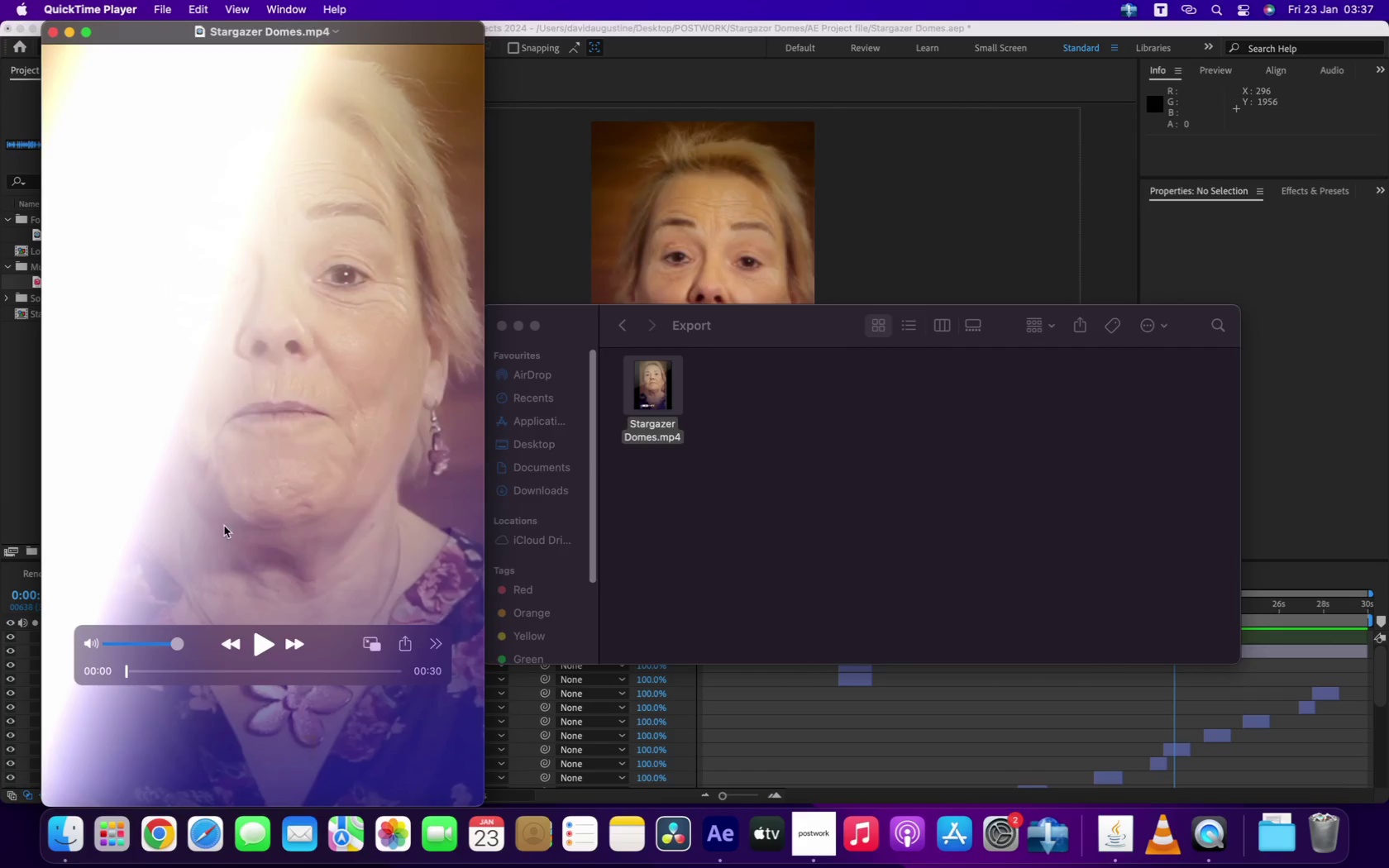 
left_click([260, 643])
 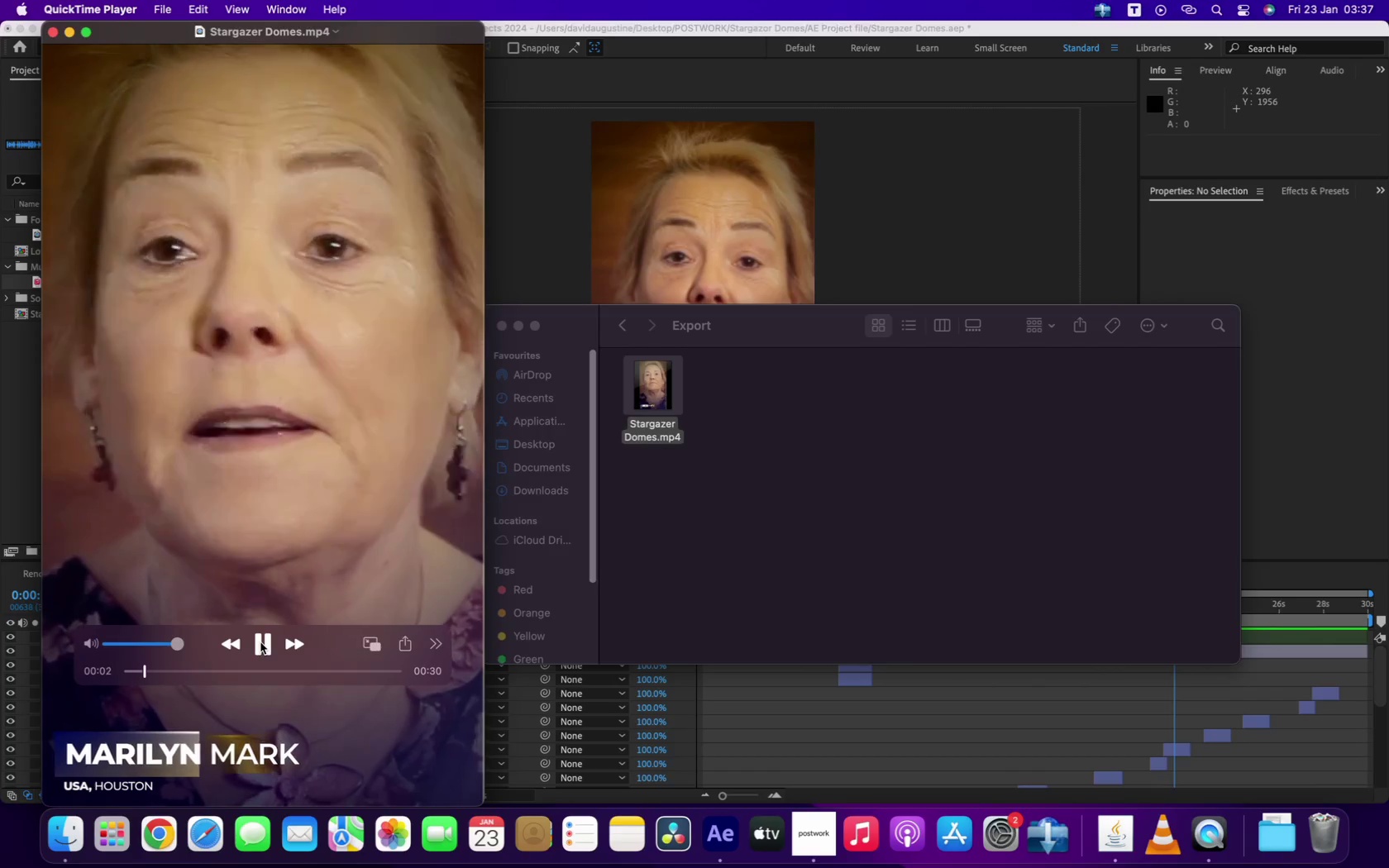 
left_click([301, 482])
 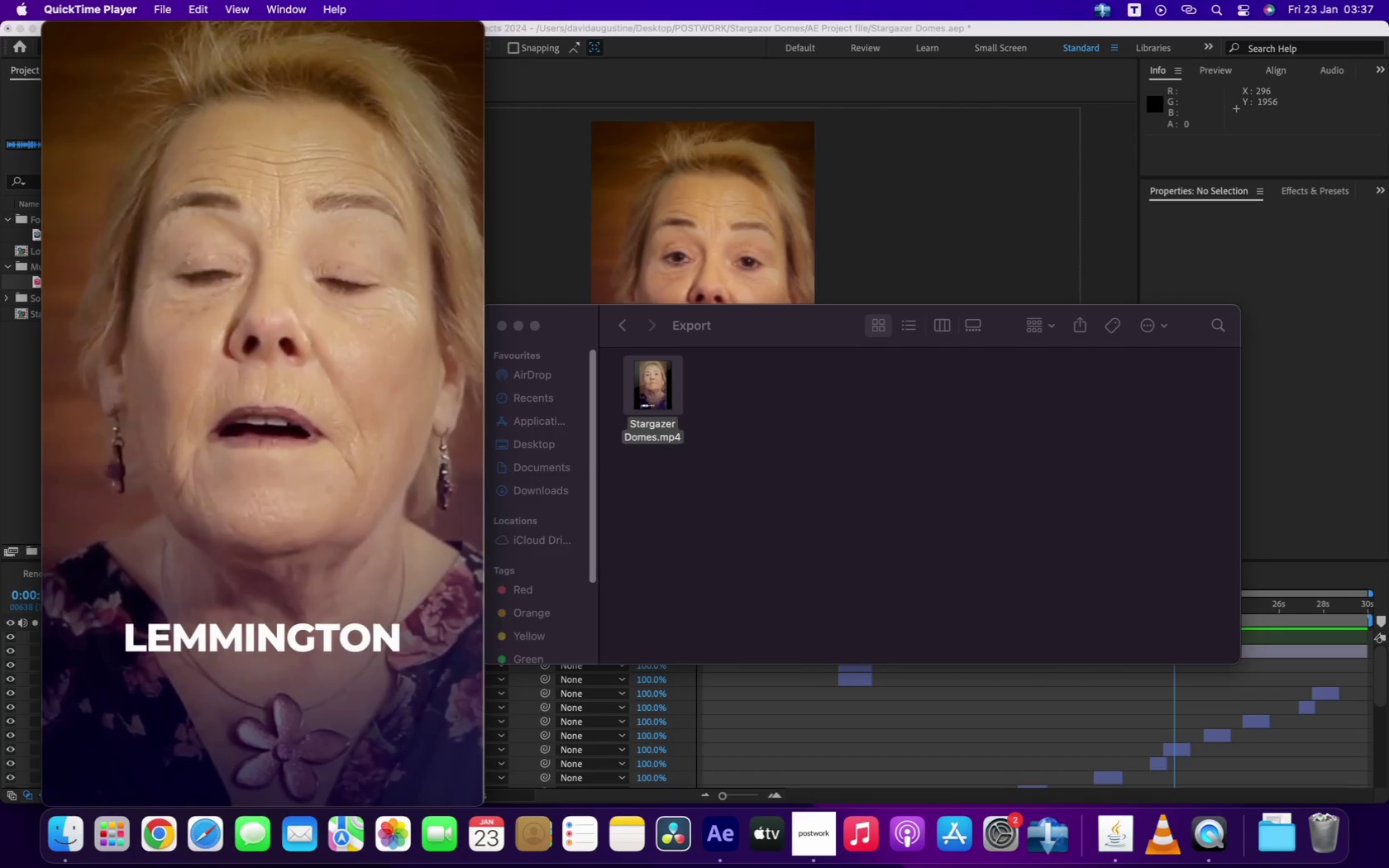 
wait(25.66)
 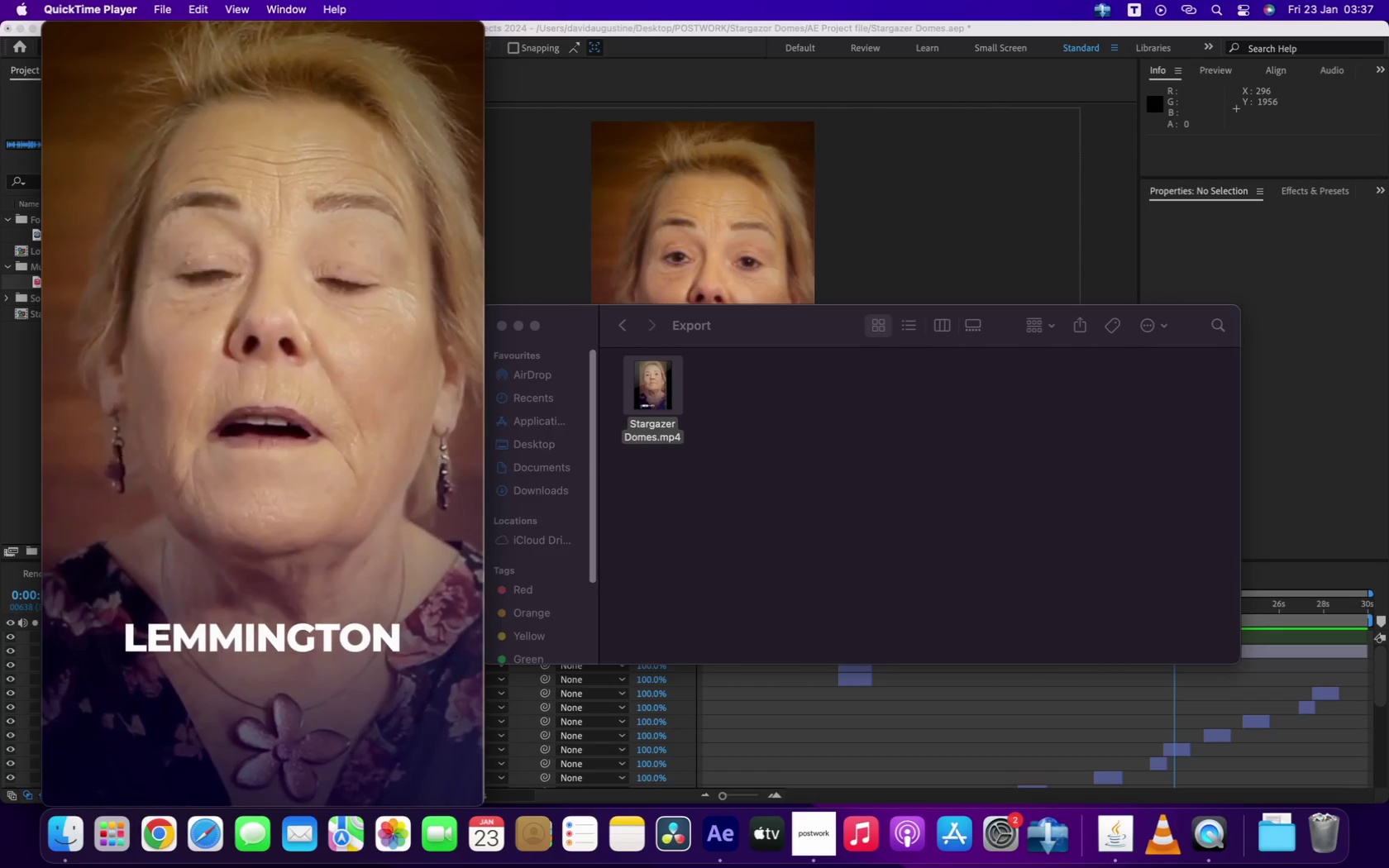 
left_click([320, 425])
 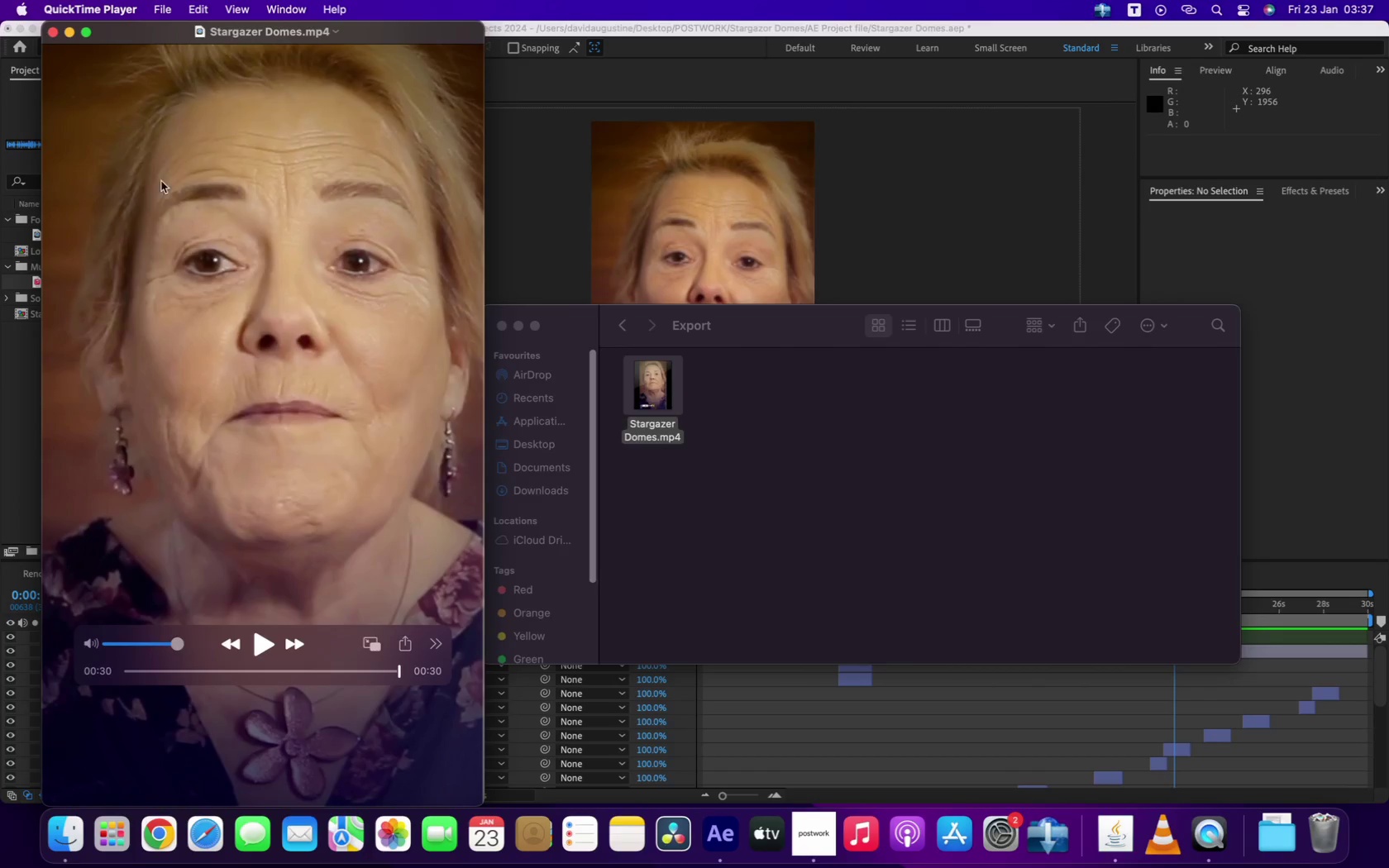 